 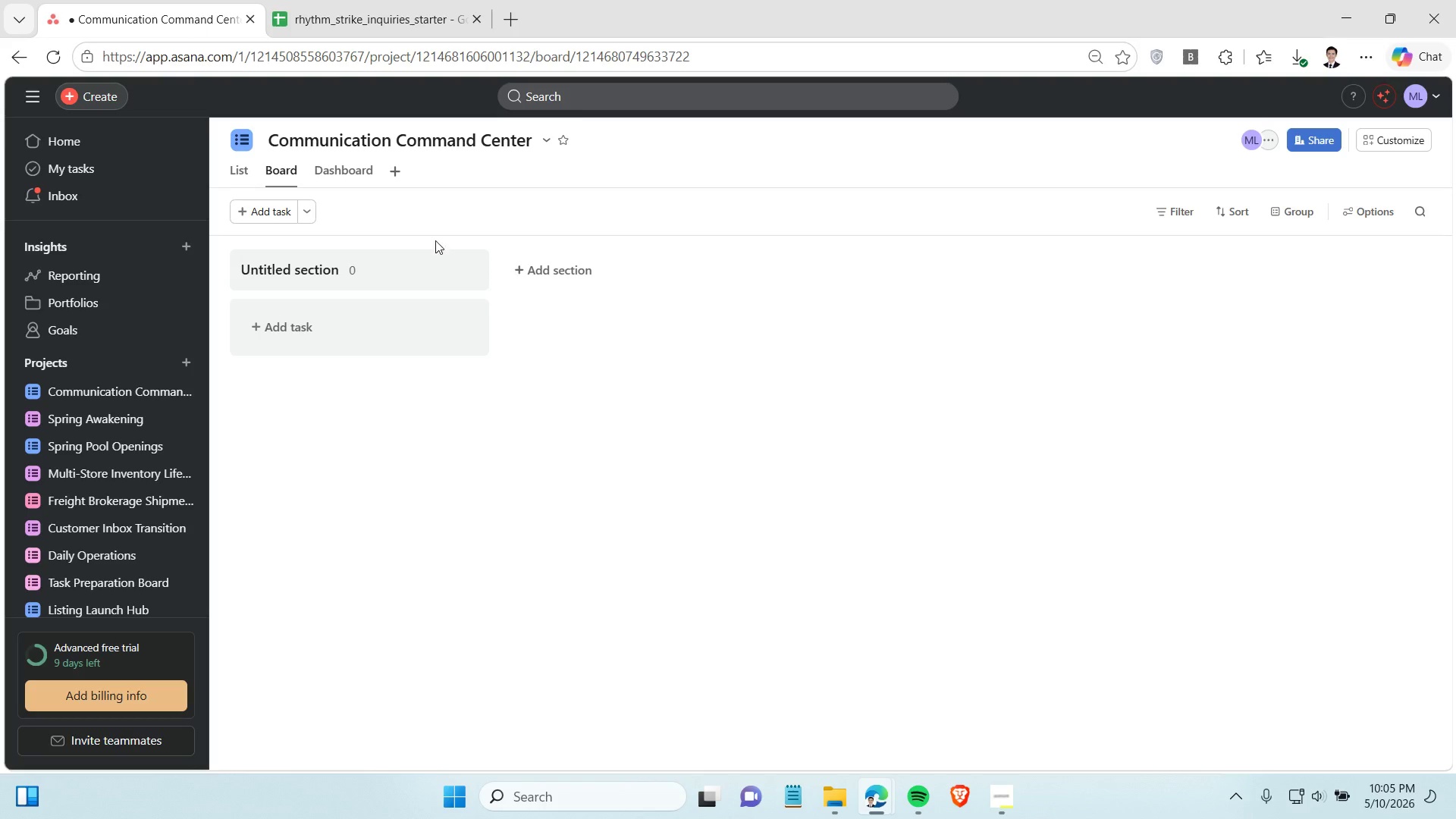 
left_click([381, 267])
 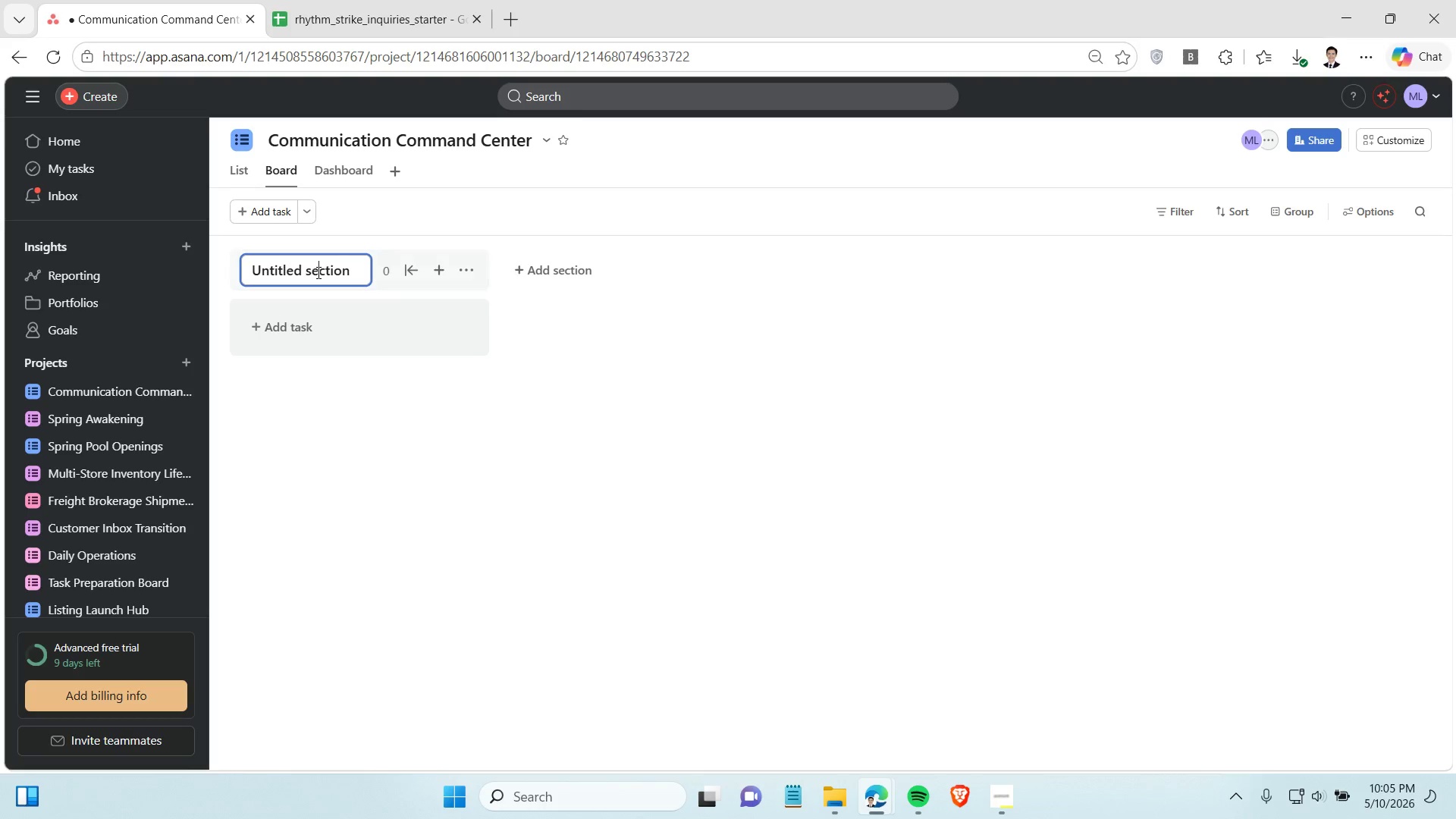 
double_click([317, 272])
 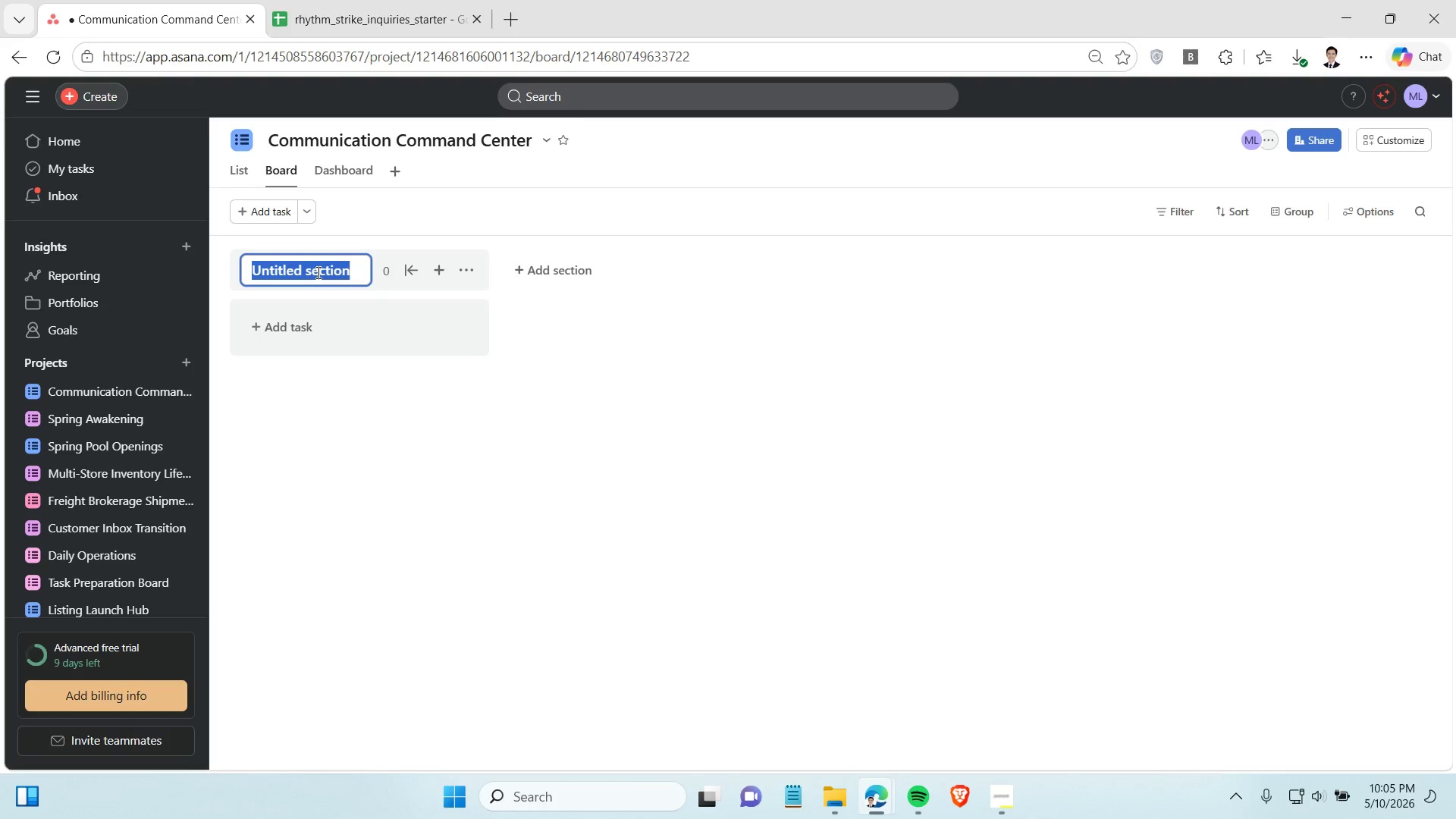 
triple_click([317, 272])
 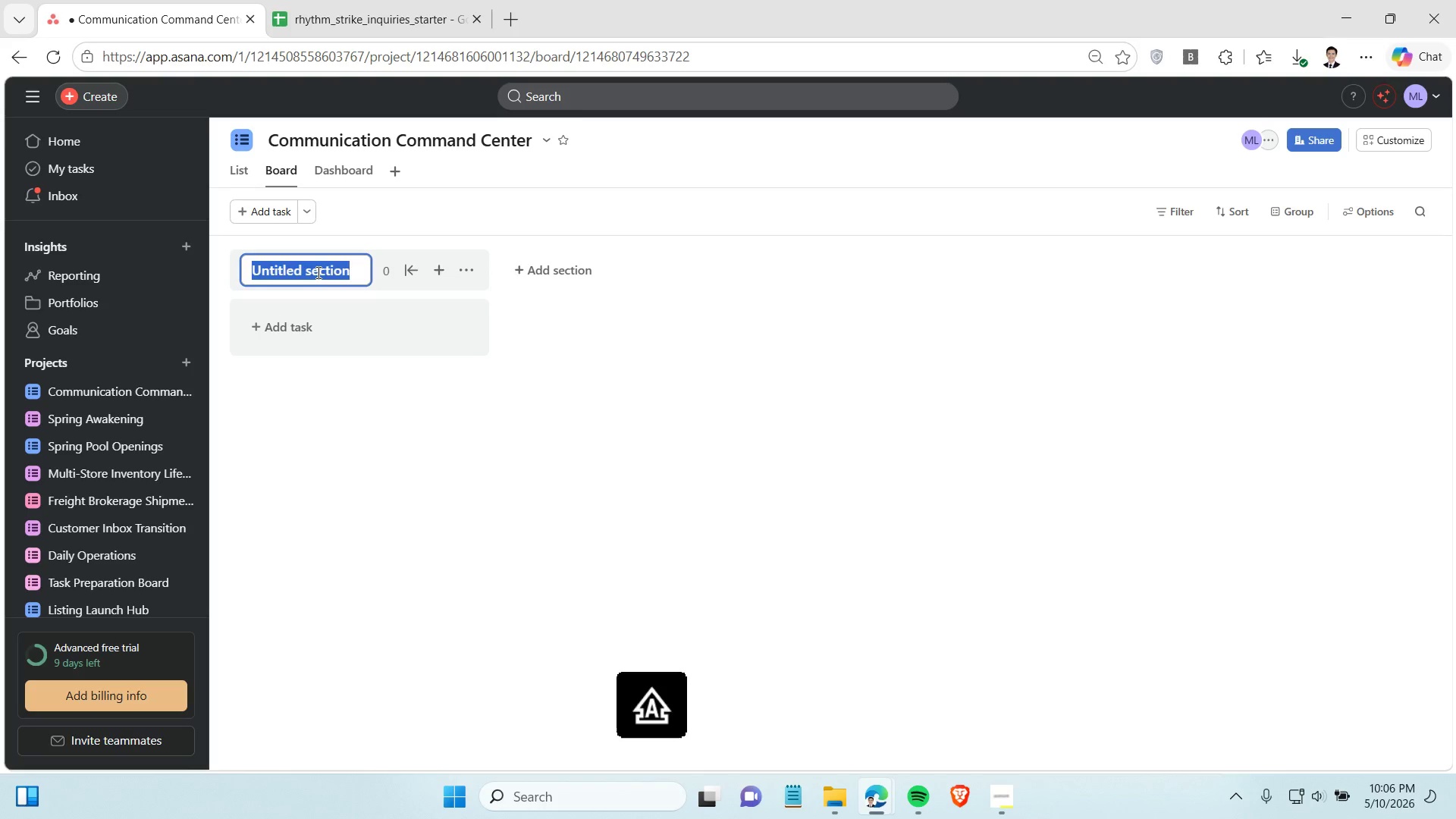 
type(Triage )
key(Backspace)
type(?)
key(Backspace)
type(/nEW)
key(Backspace)
key(Backspace)
key(Backspace)
type(New)
 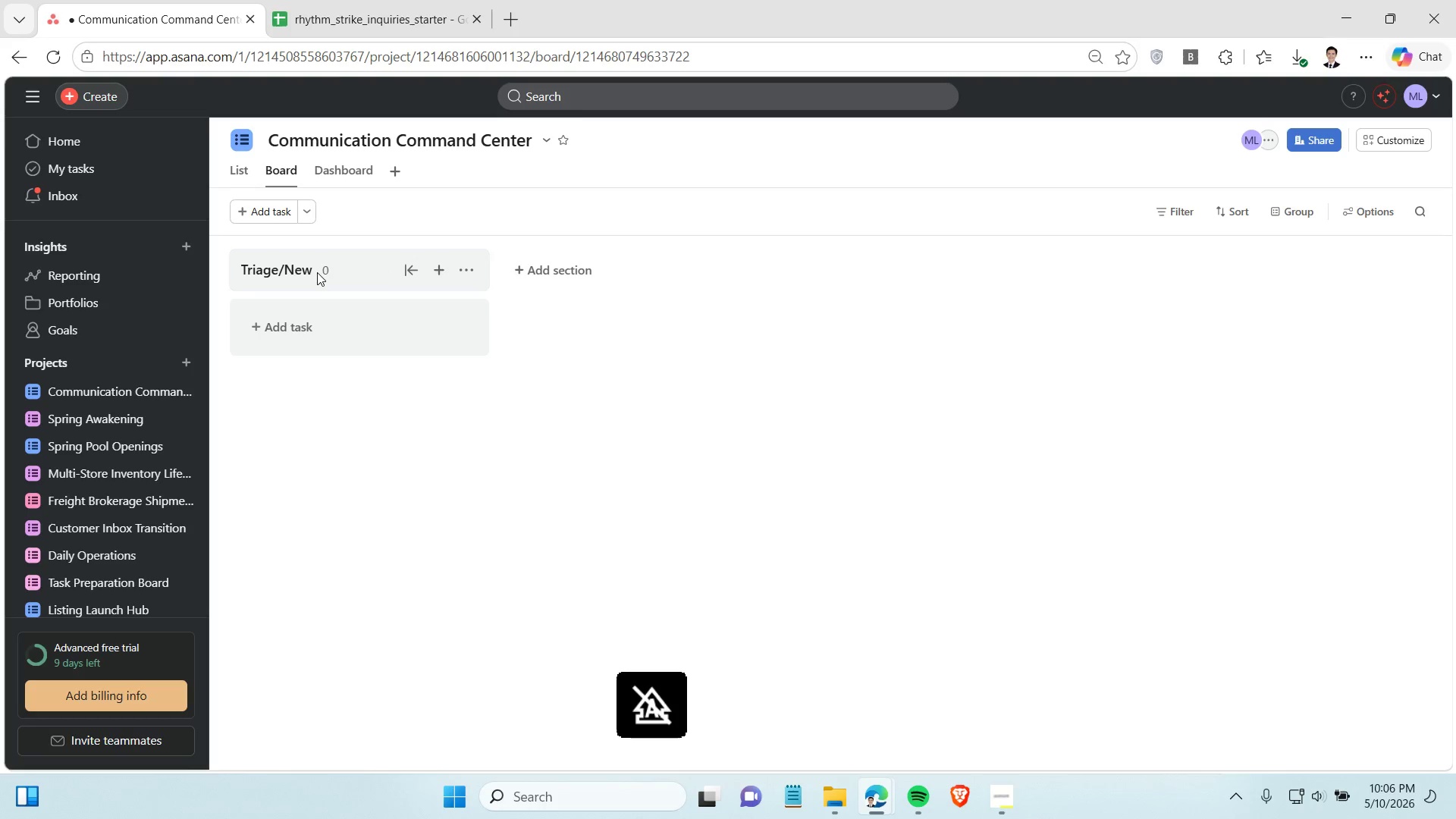 
key(Enter)
 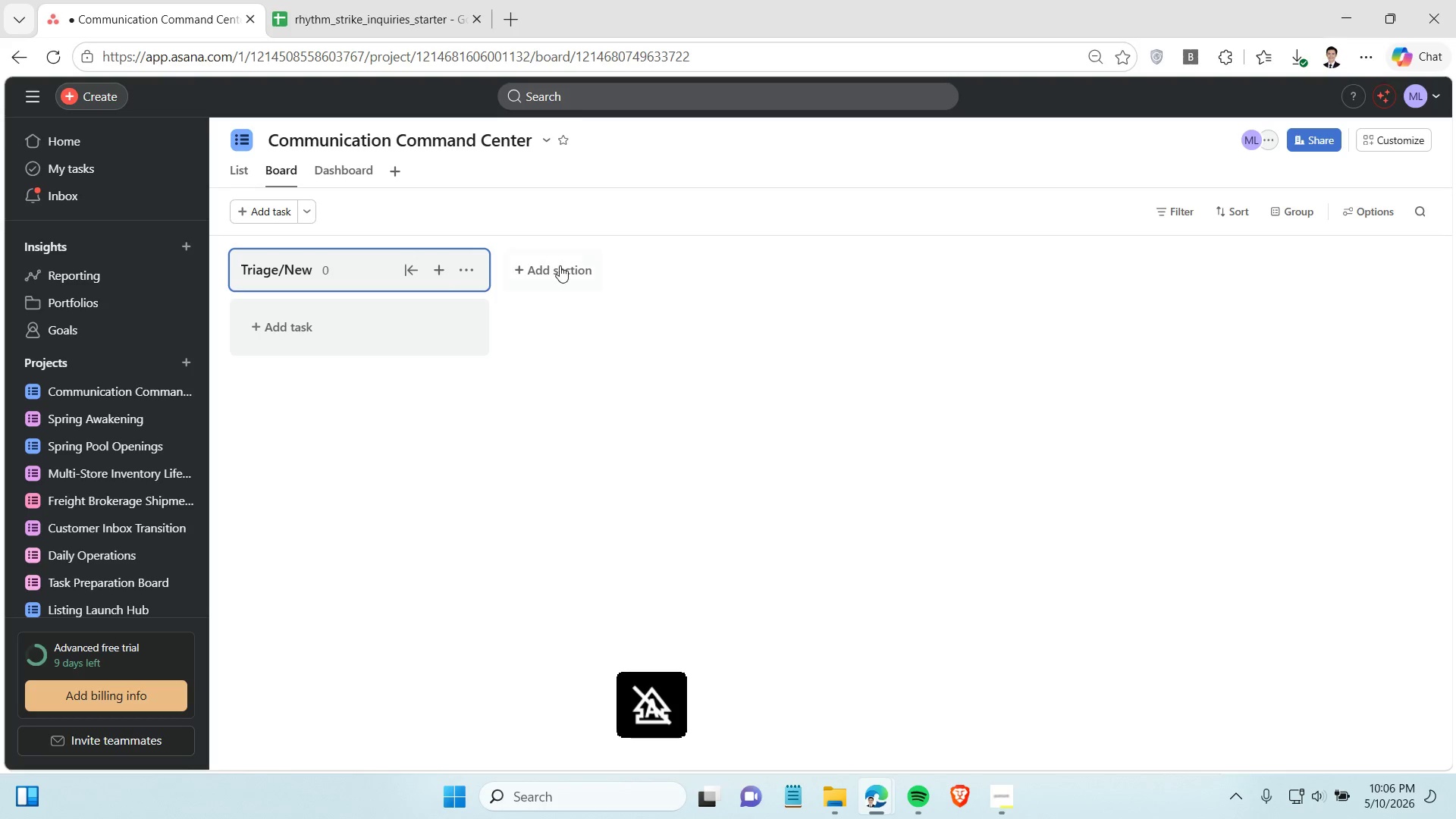 
left_click([561, 265])
 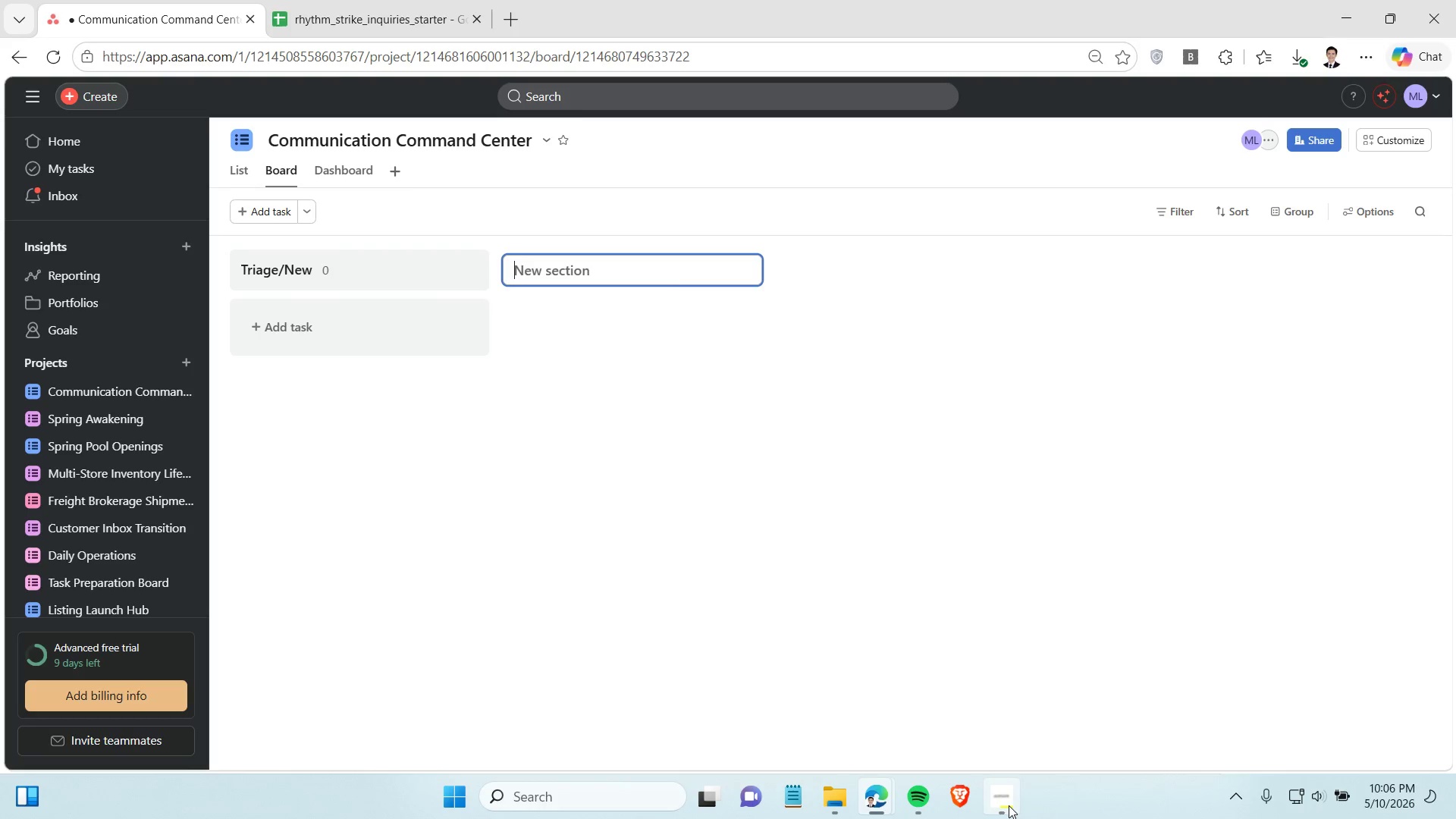 
left_click([1009, 805])